 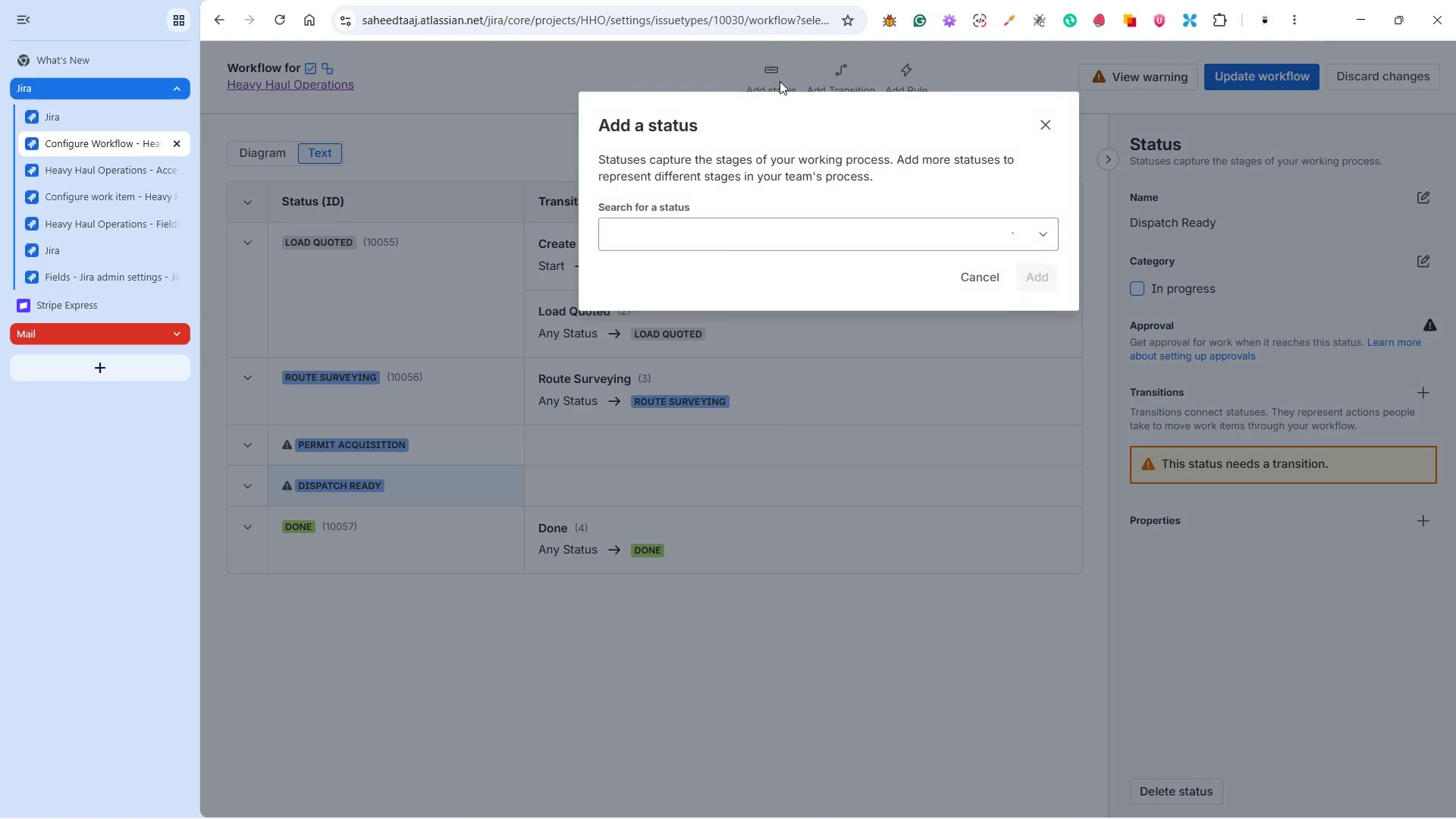 
left_click([769, 234])
 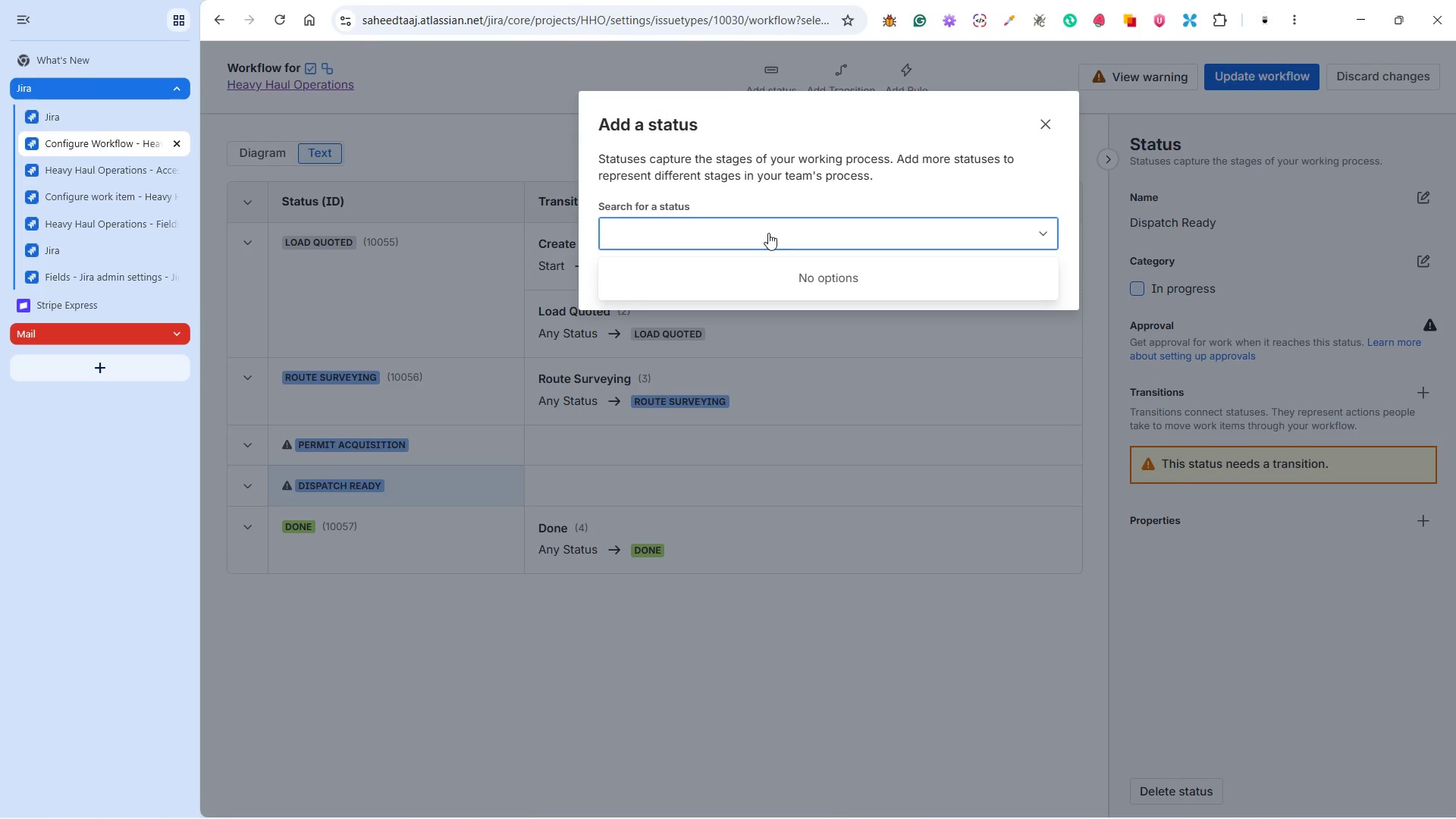 
type(In Transit)
 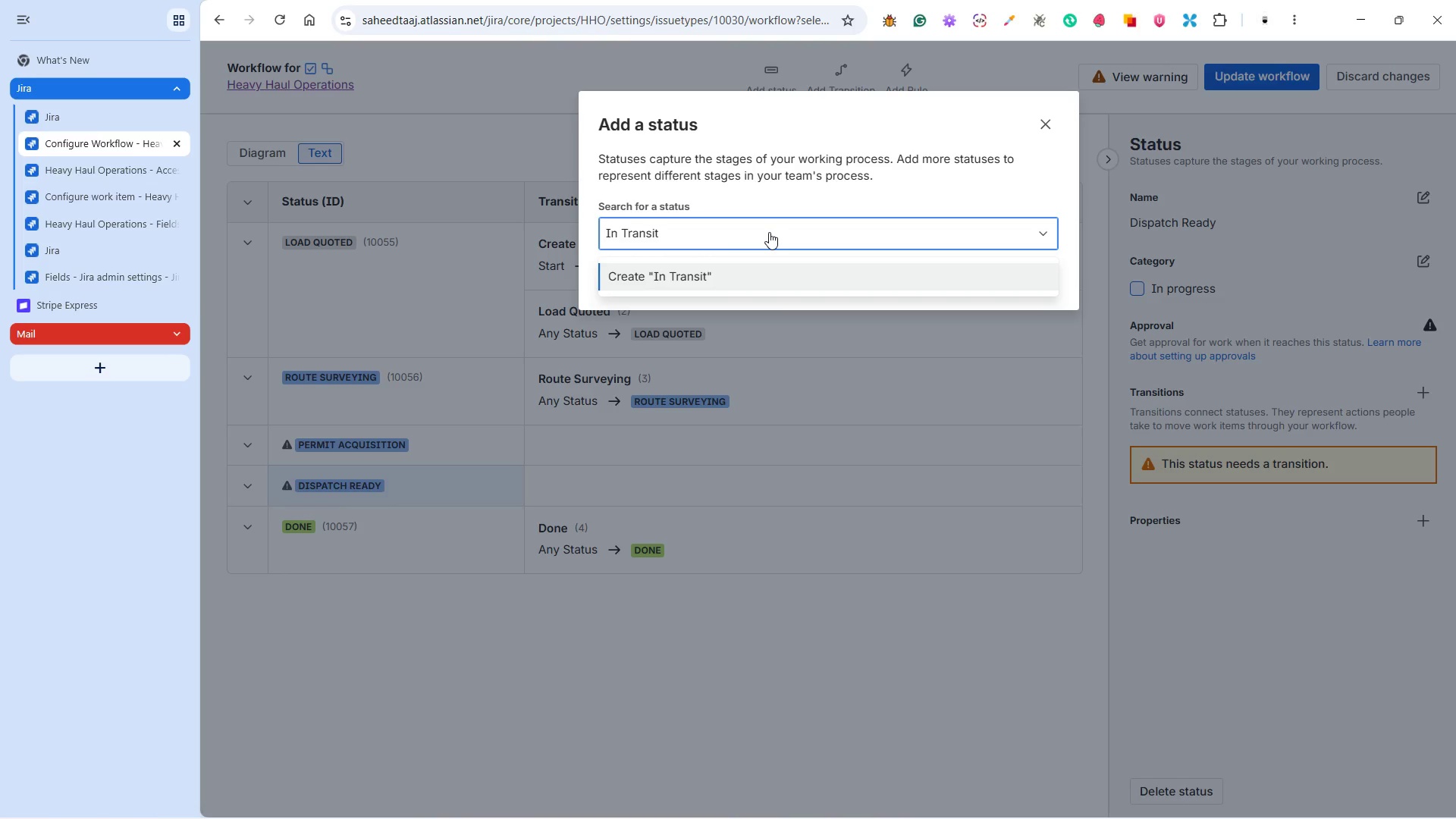 
wait(9.91)
 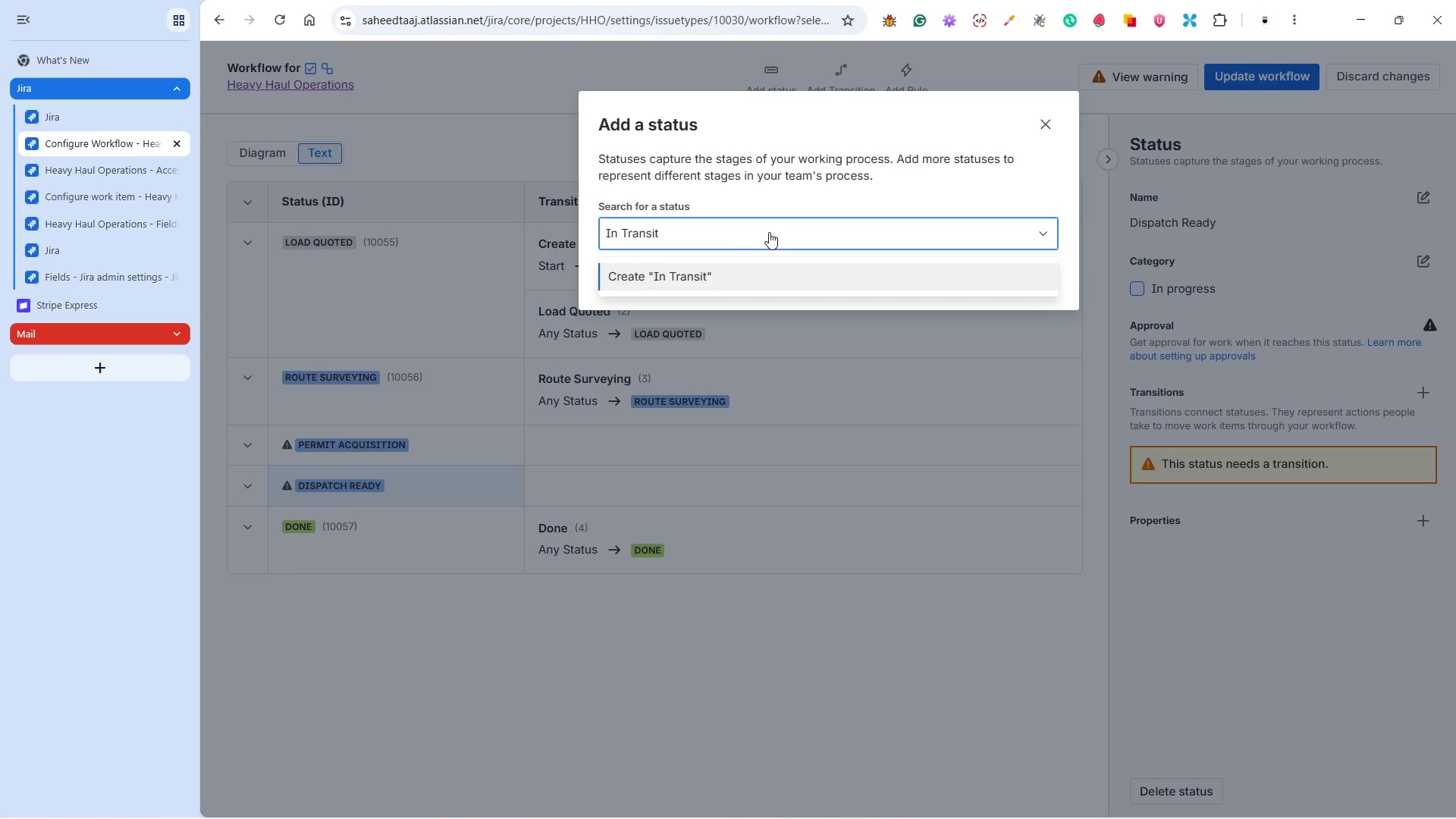 
left_click([719, 268])
 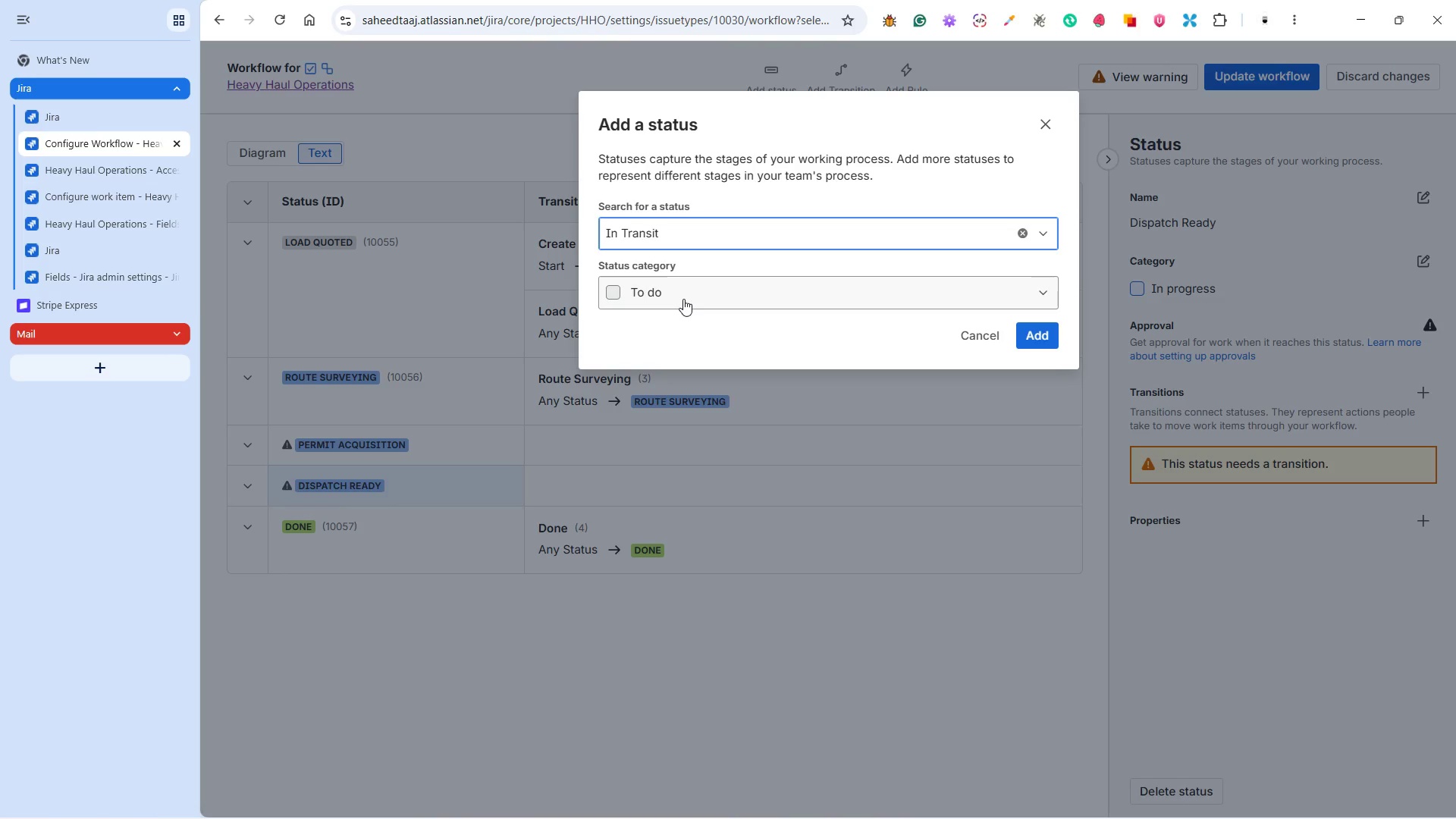 
left_click([683, 297])
 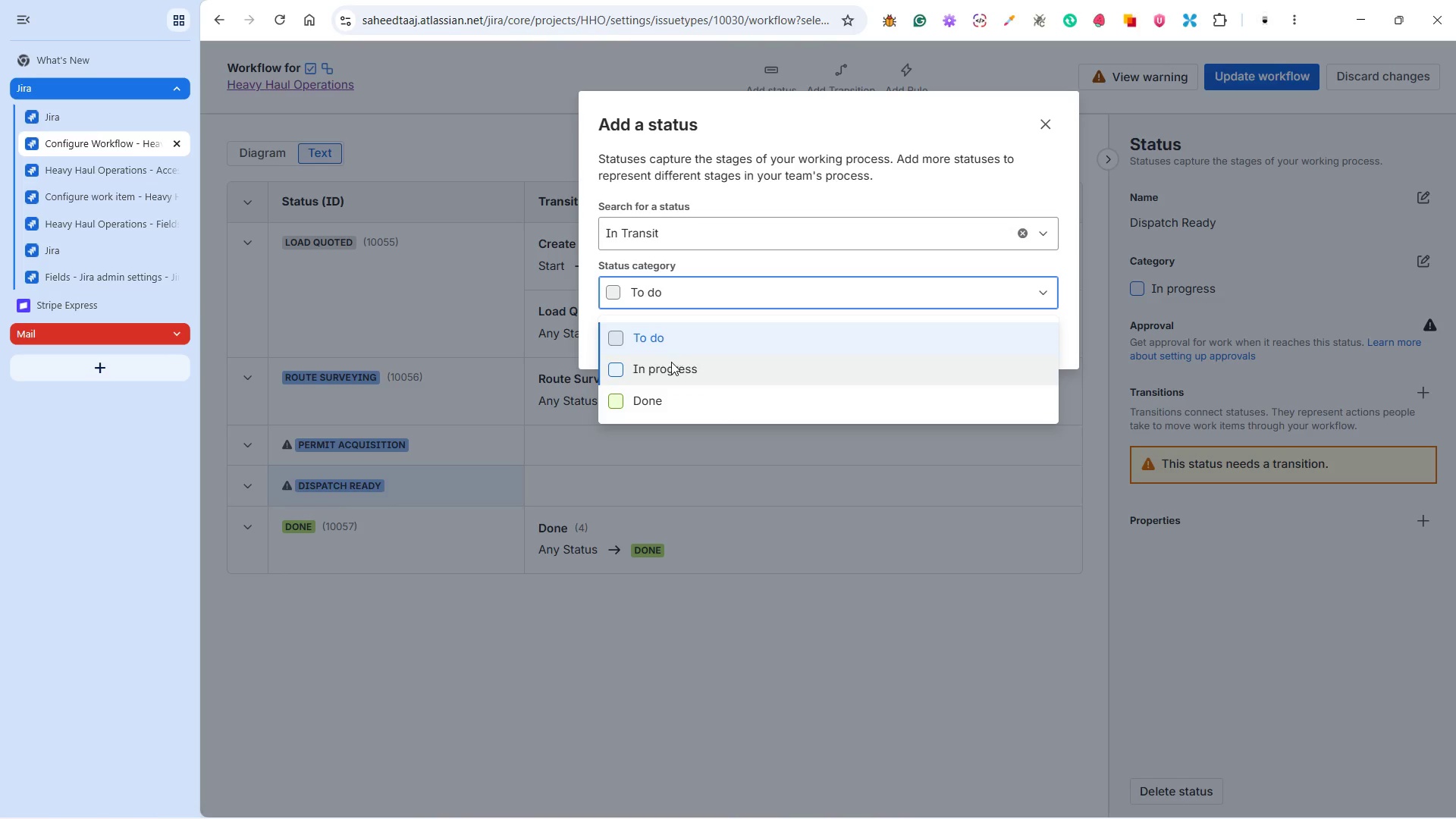 
left_click([671, 362])
 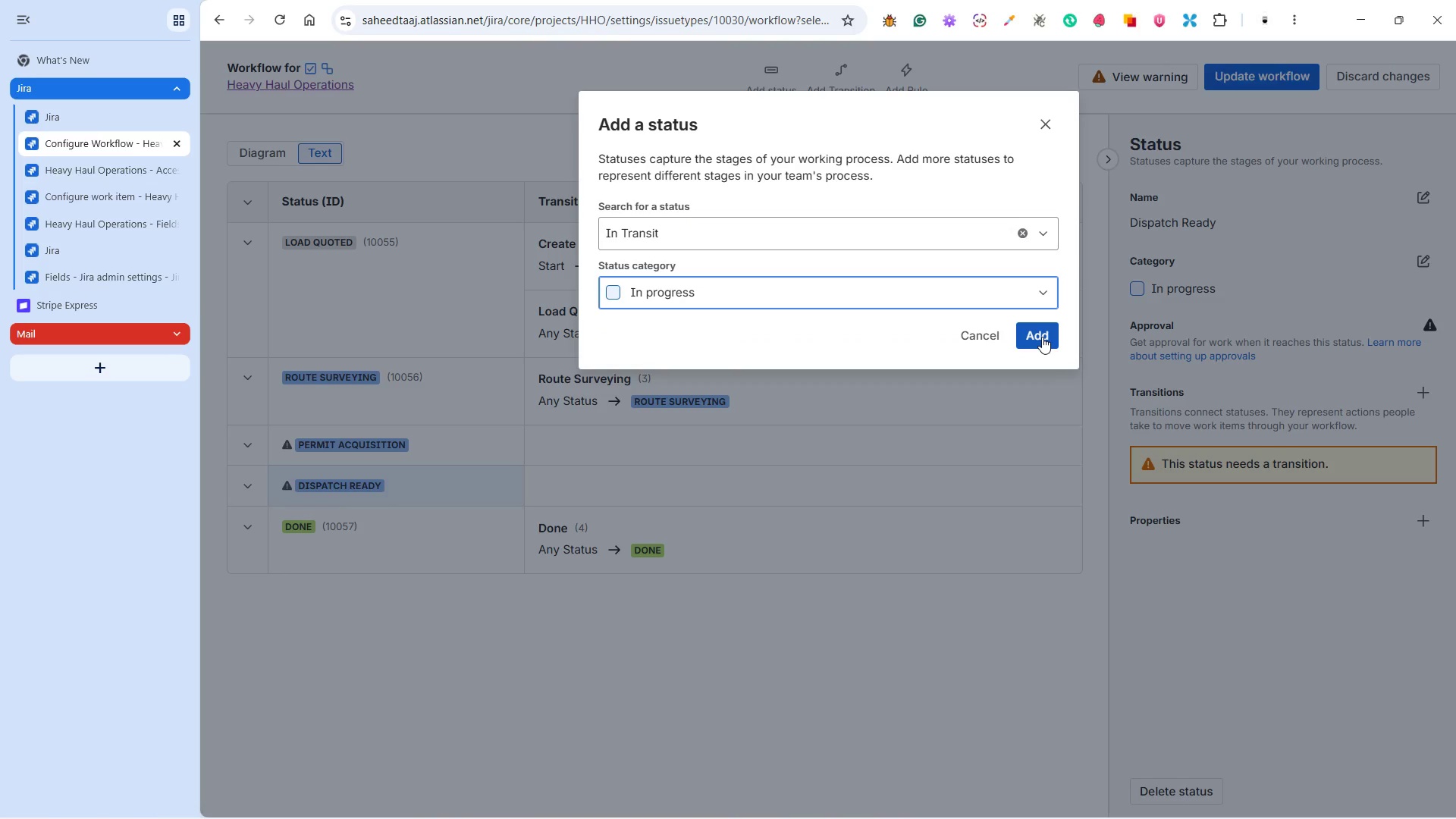 
left_click([1042, 337])
 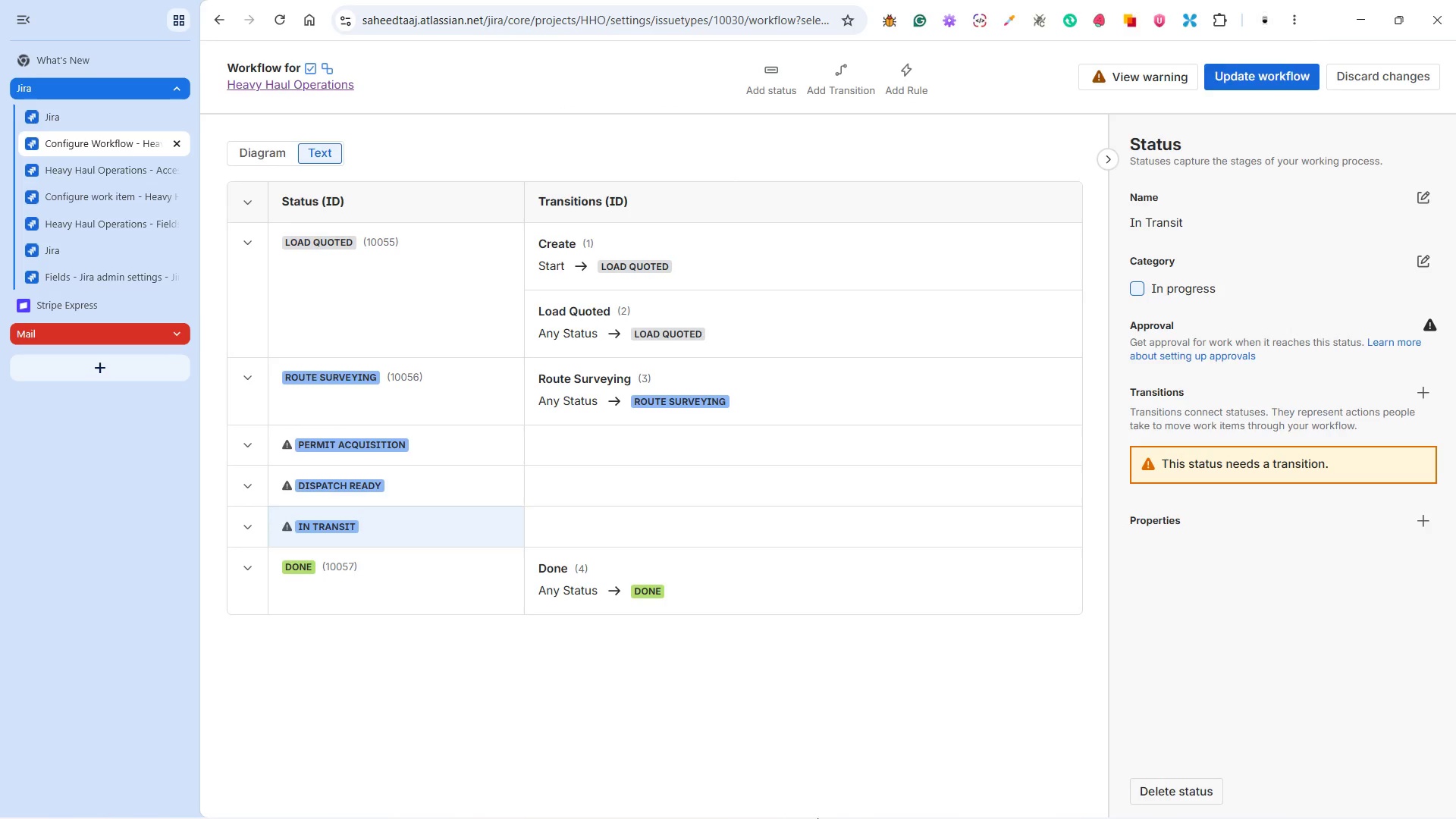 
left_click([420, 585])
 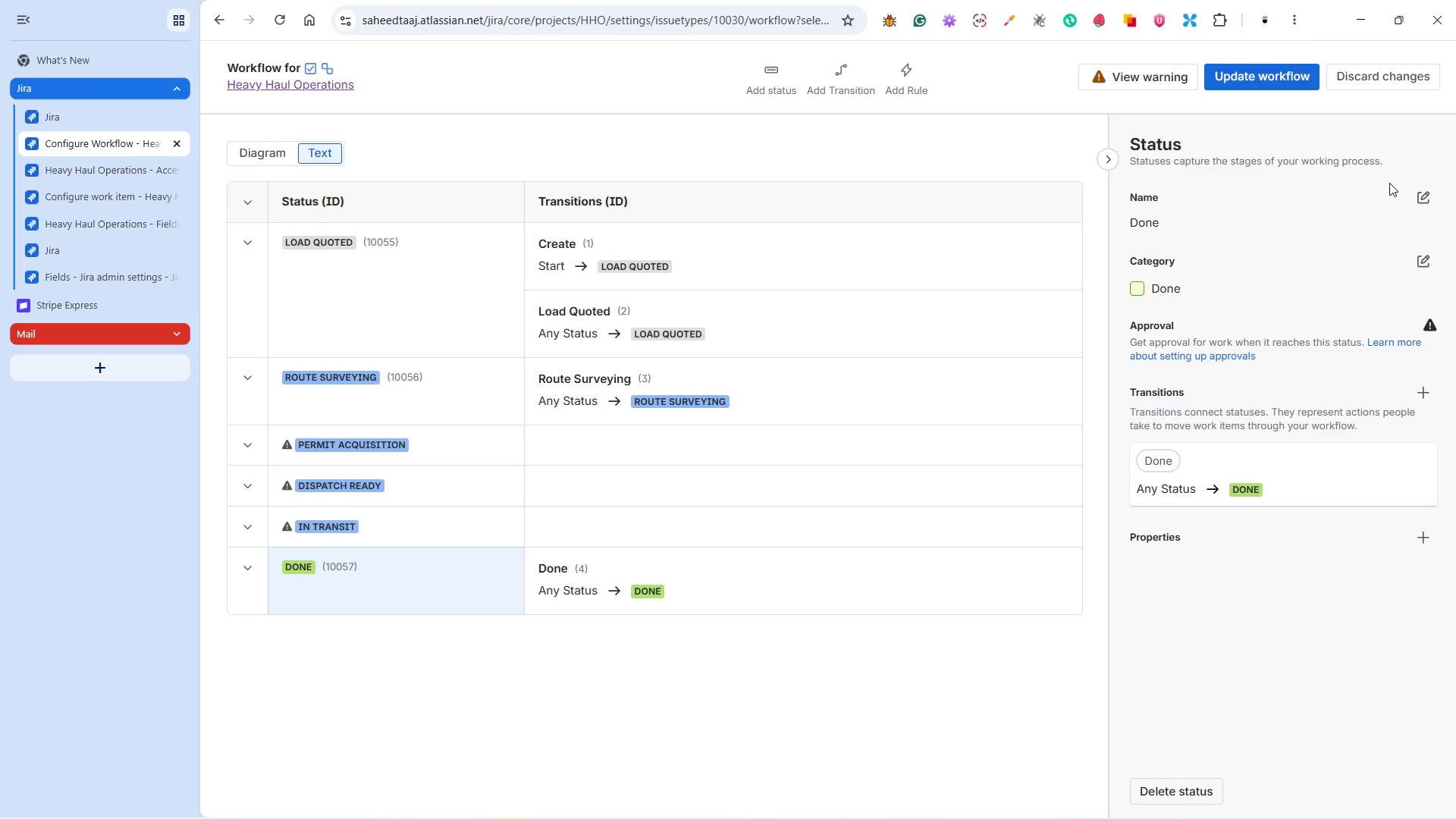 
left_click([1427, 191])
 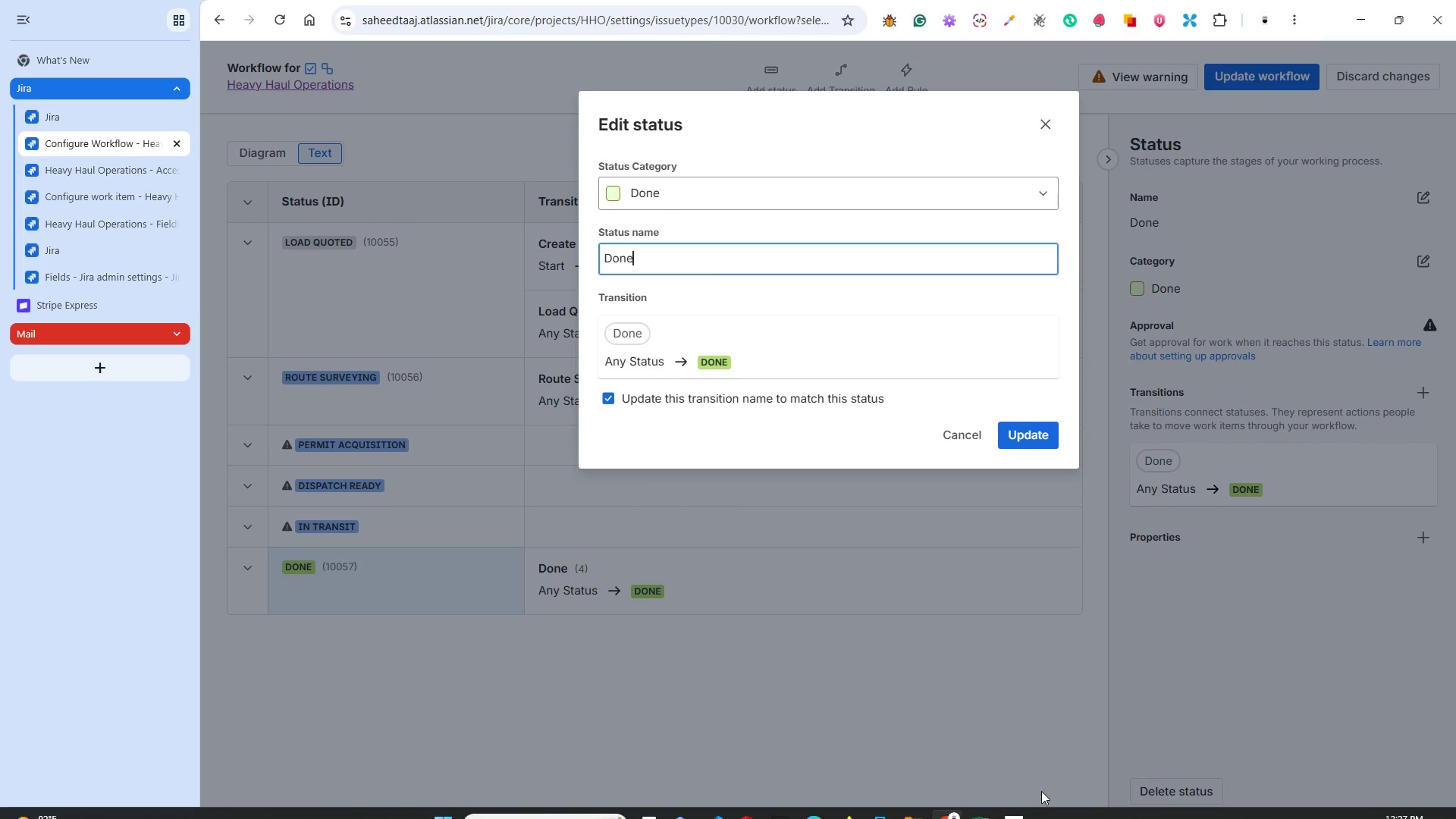 
left_click([1012, 797])